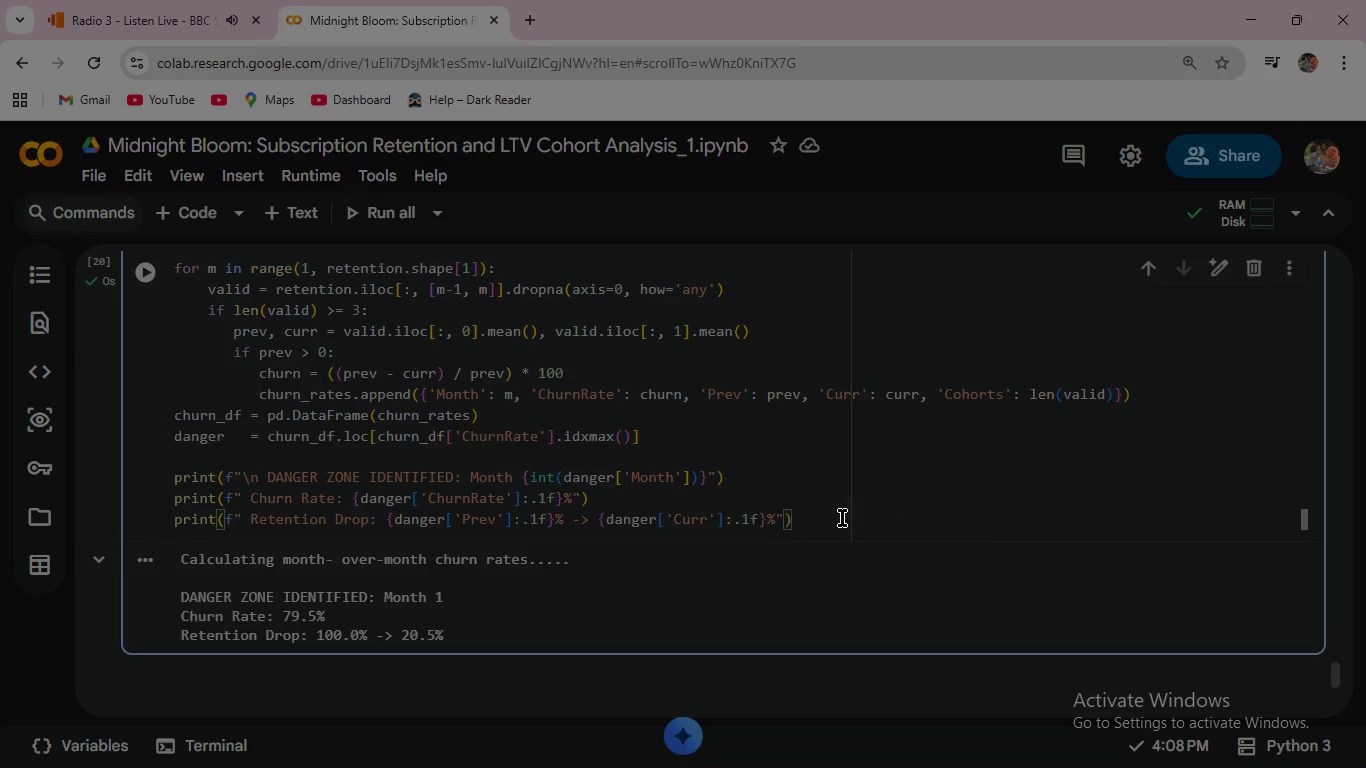 
left_click([842, 518])
 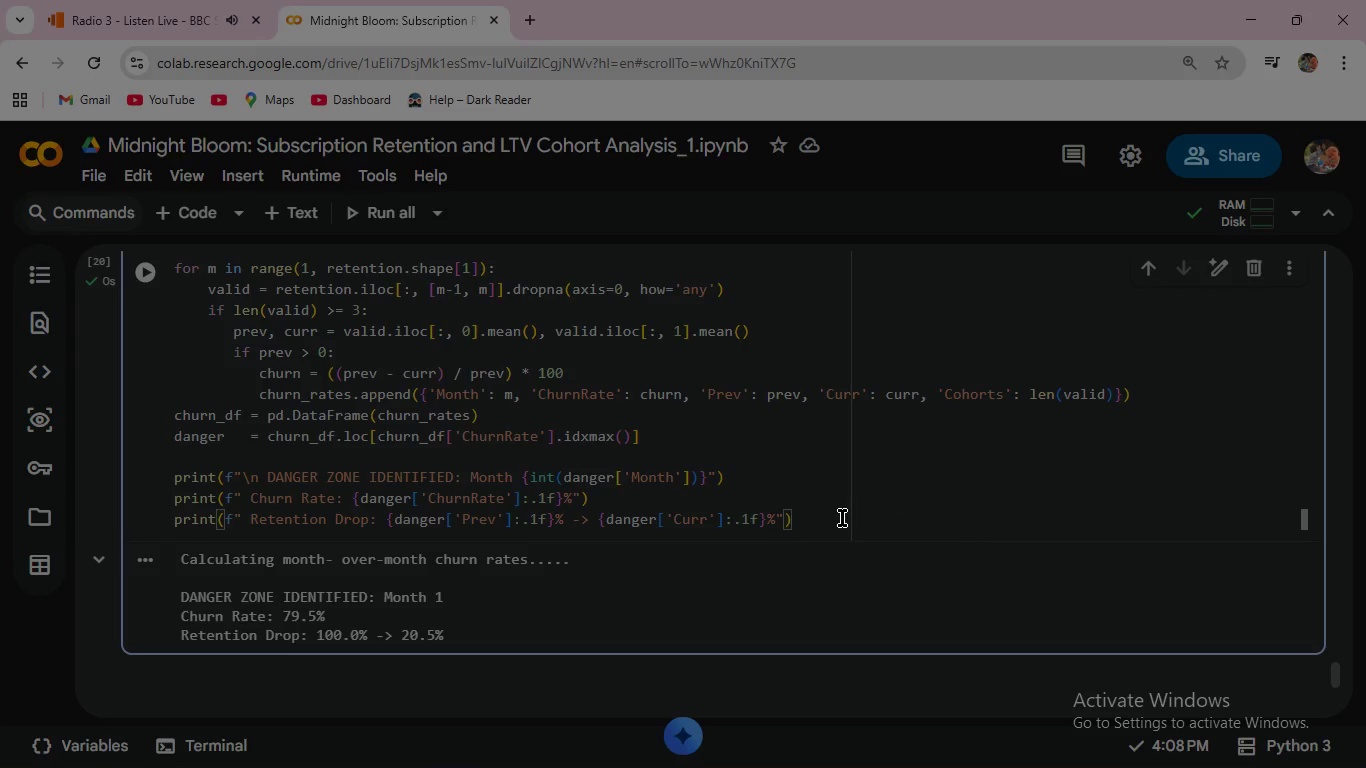 
key(Enter)
 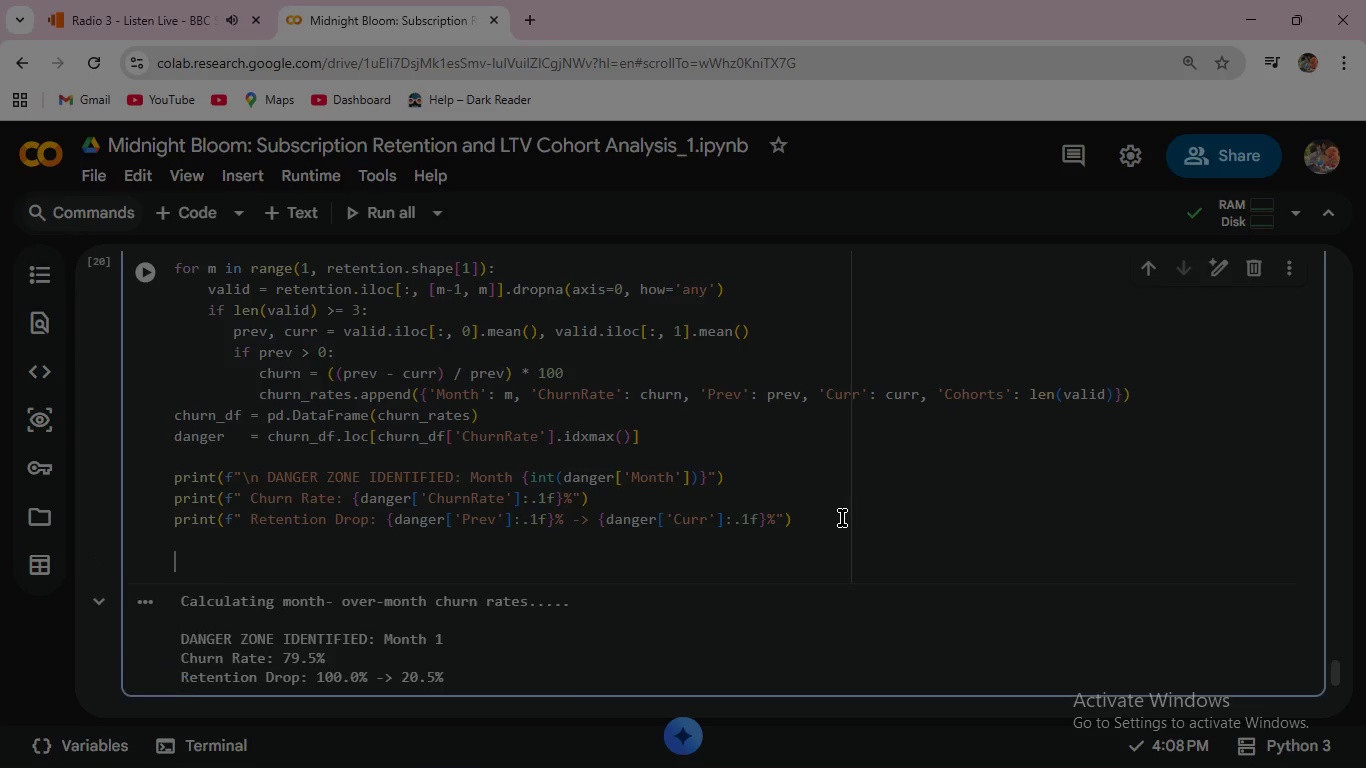 
key(Enter)
 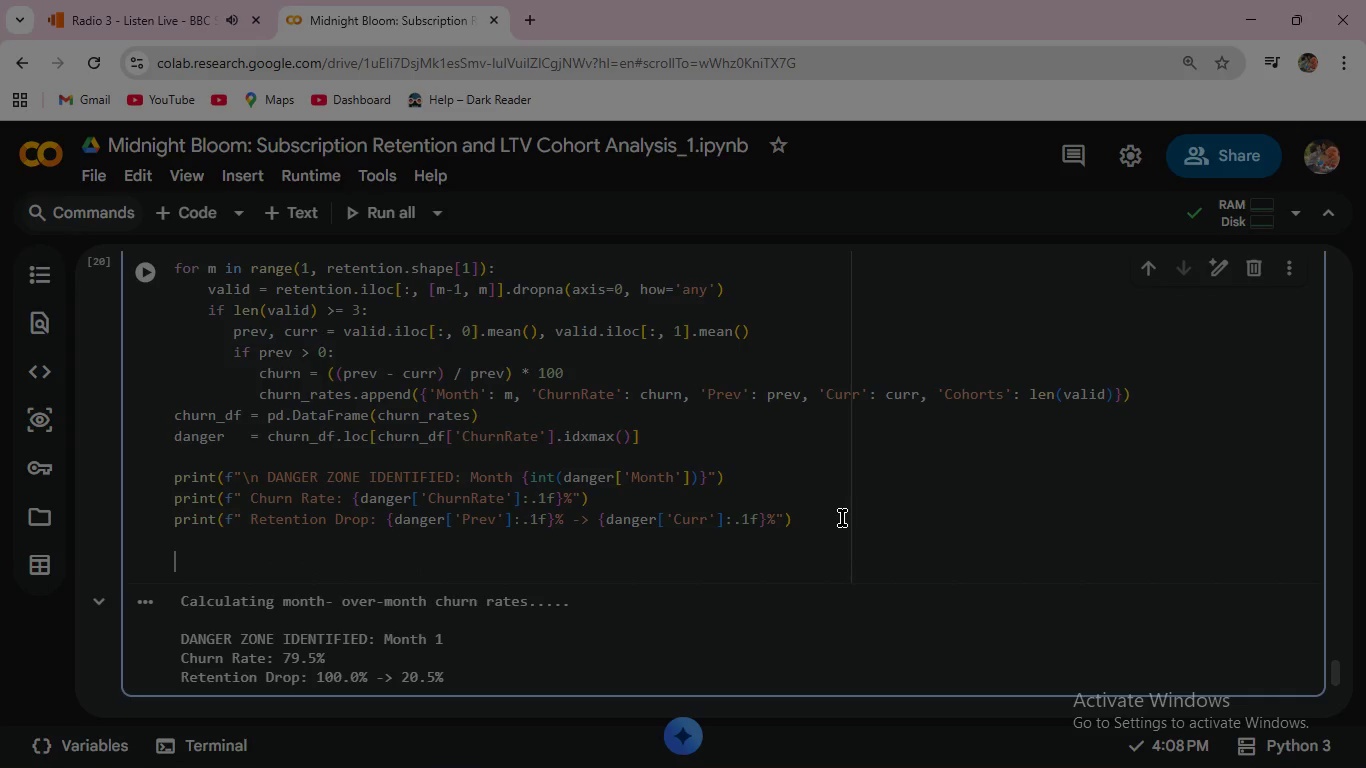 
key(Enter)
 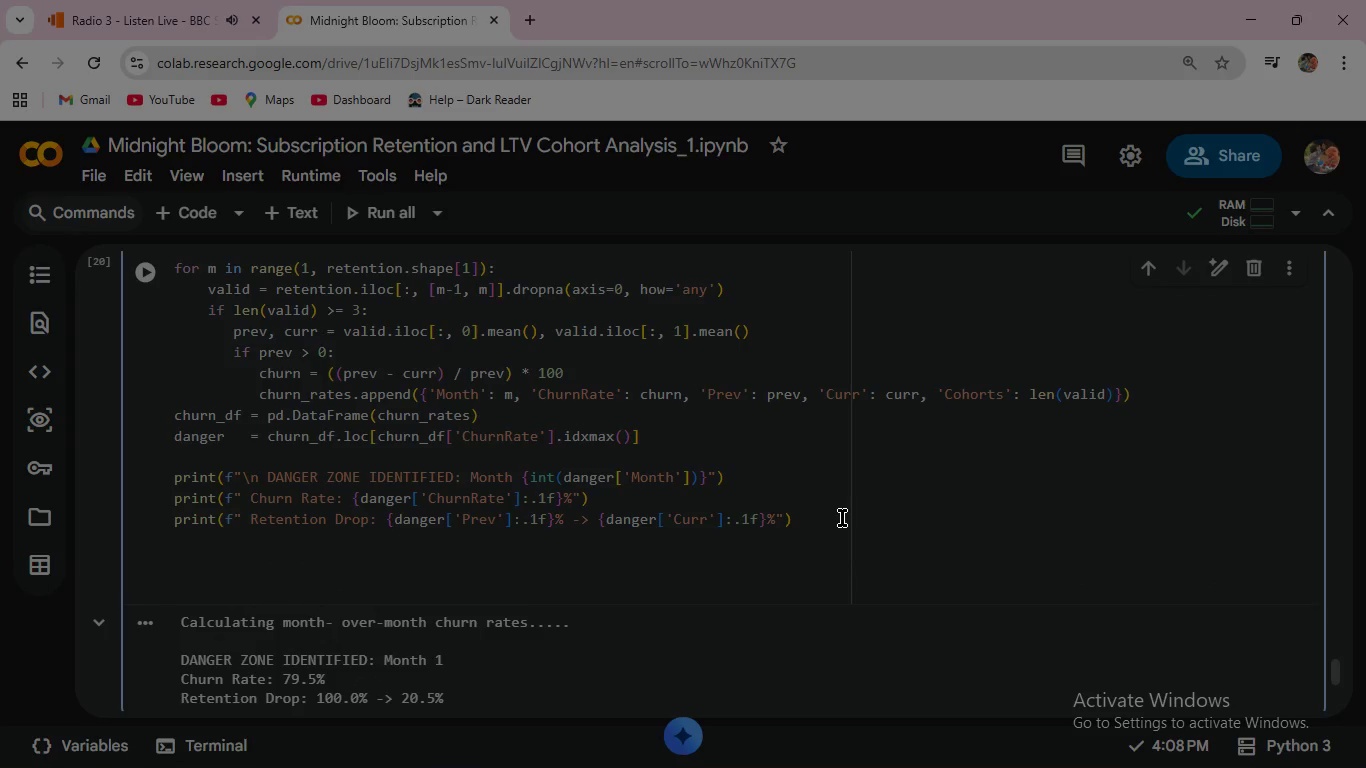 
type(#Plot)
 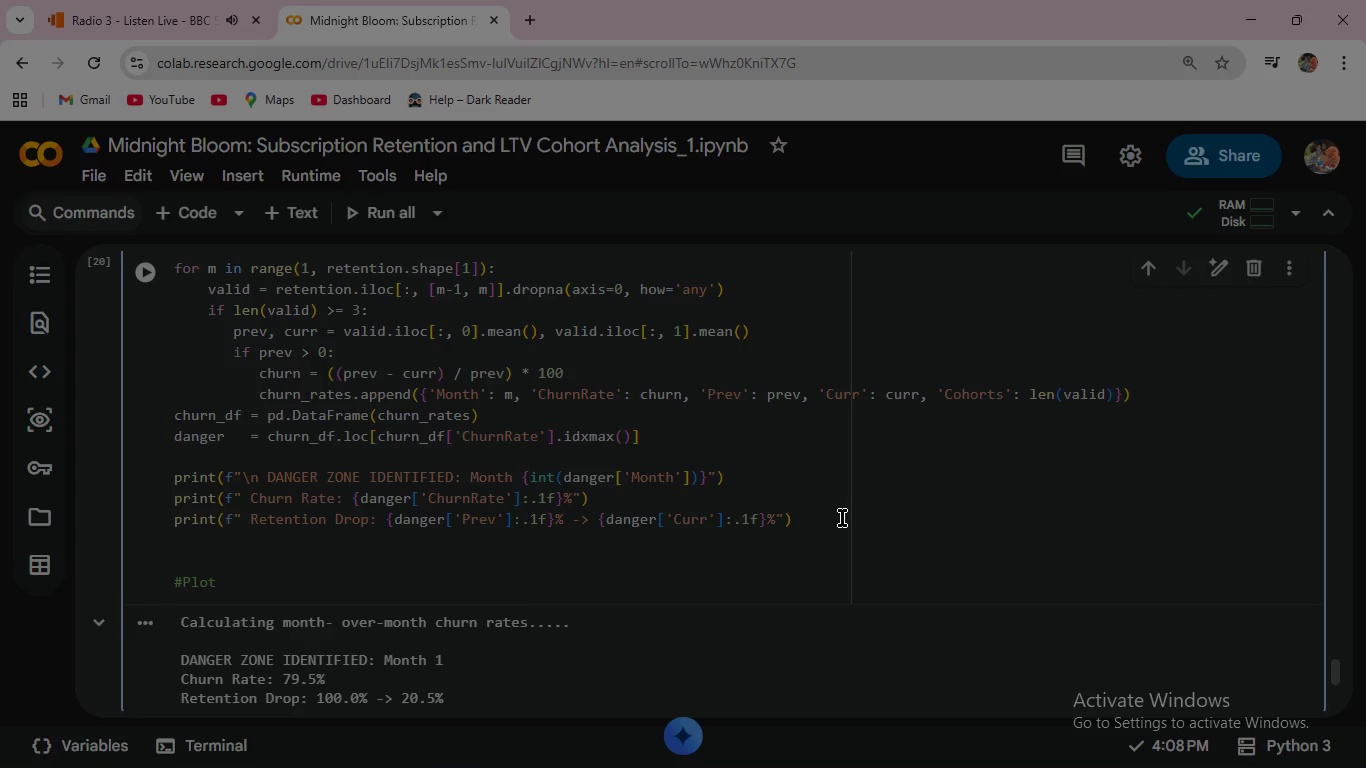 
wait(135.69)
 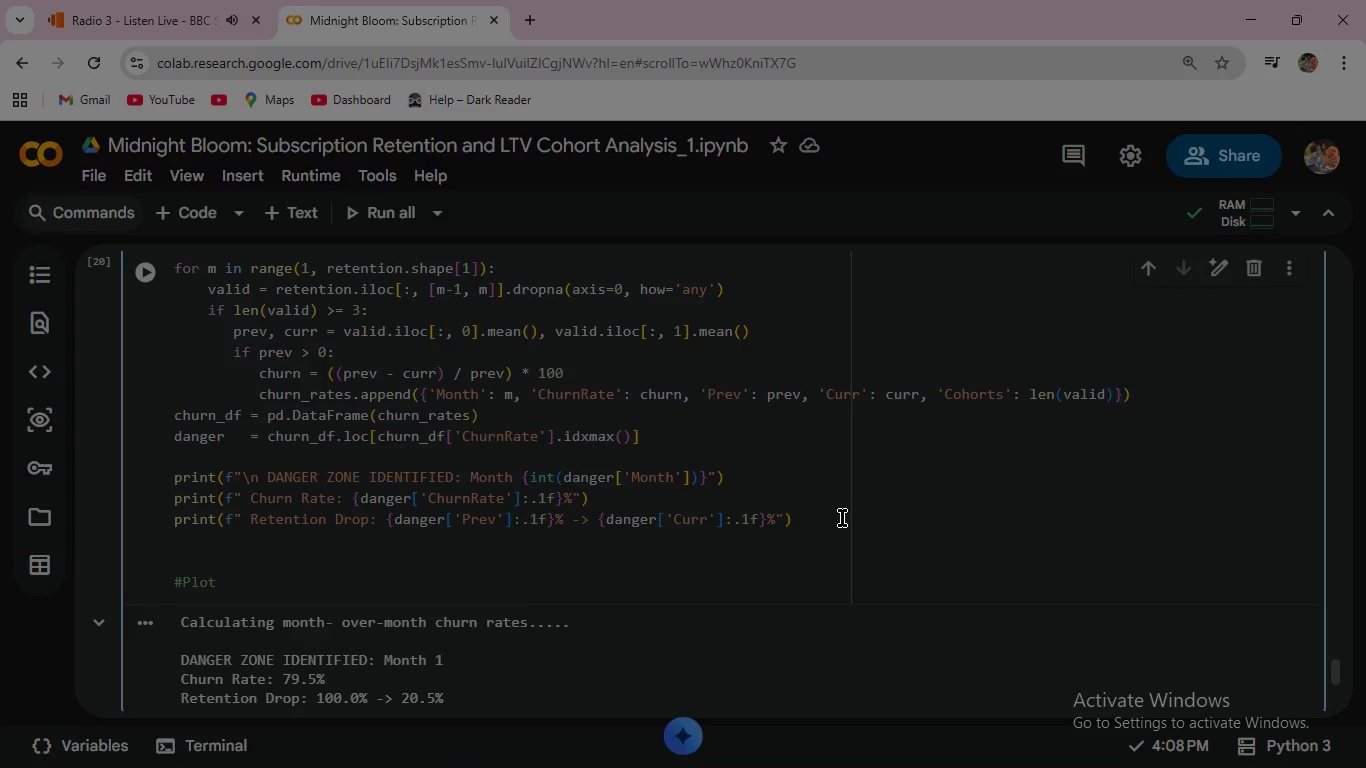 
left_click([1248, 24])
 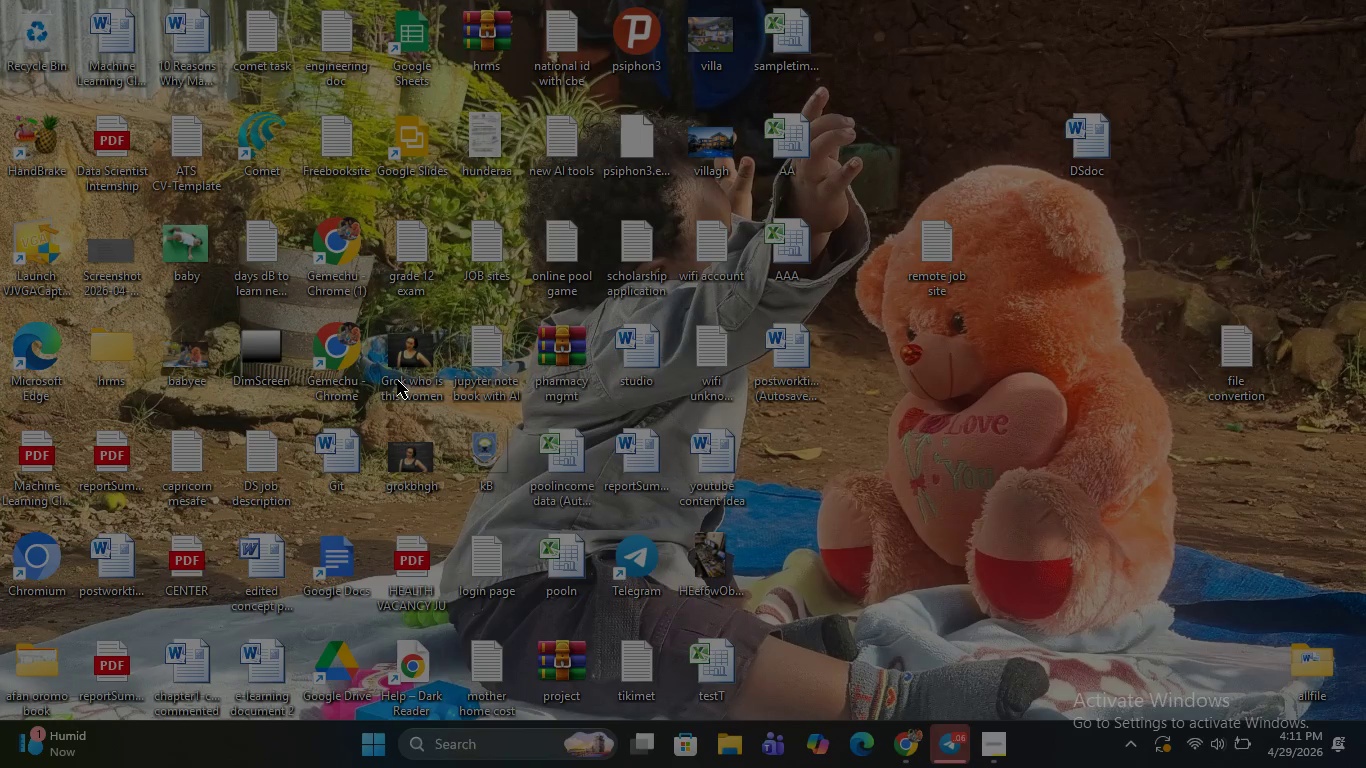 
wait(6.3)
 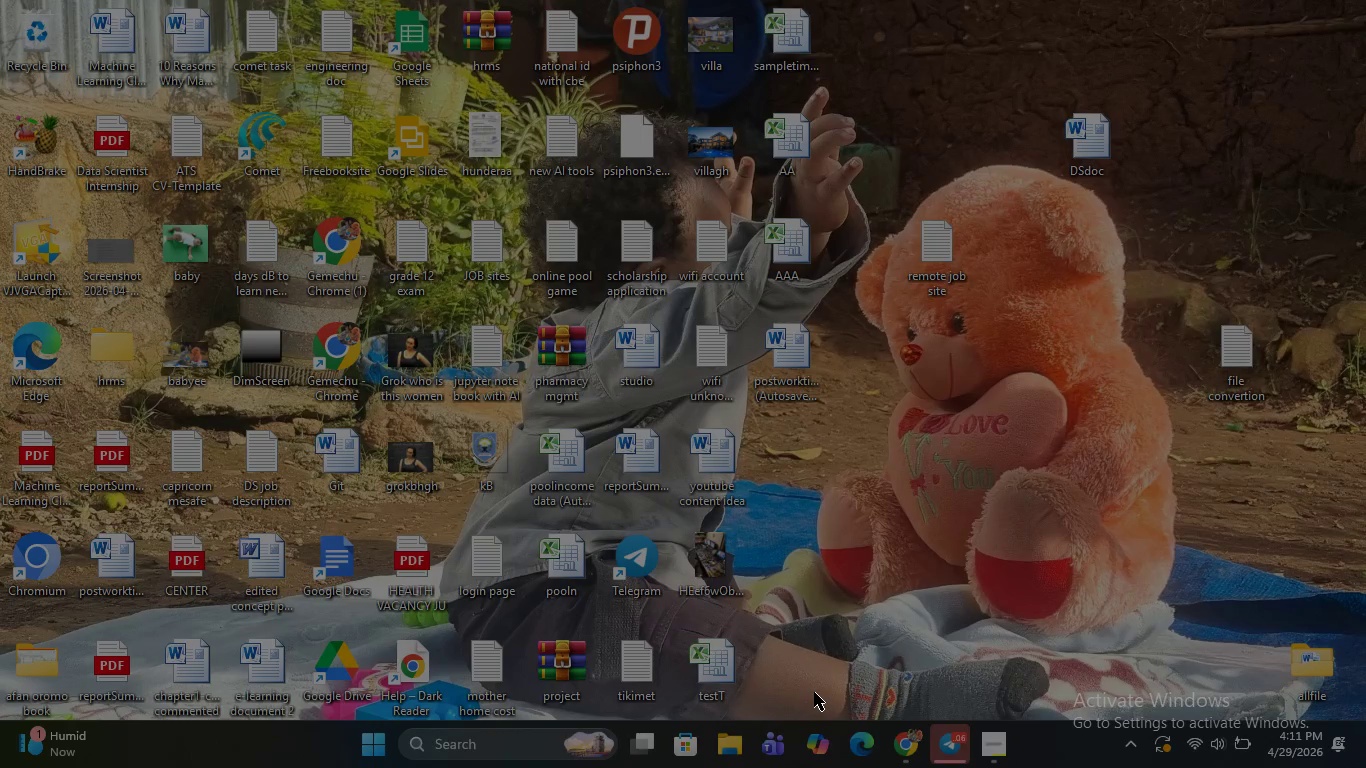 
left_click([1002, 744])